 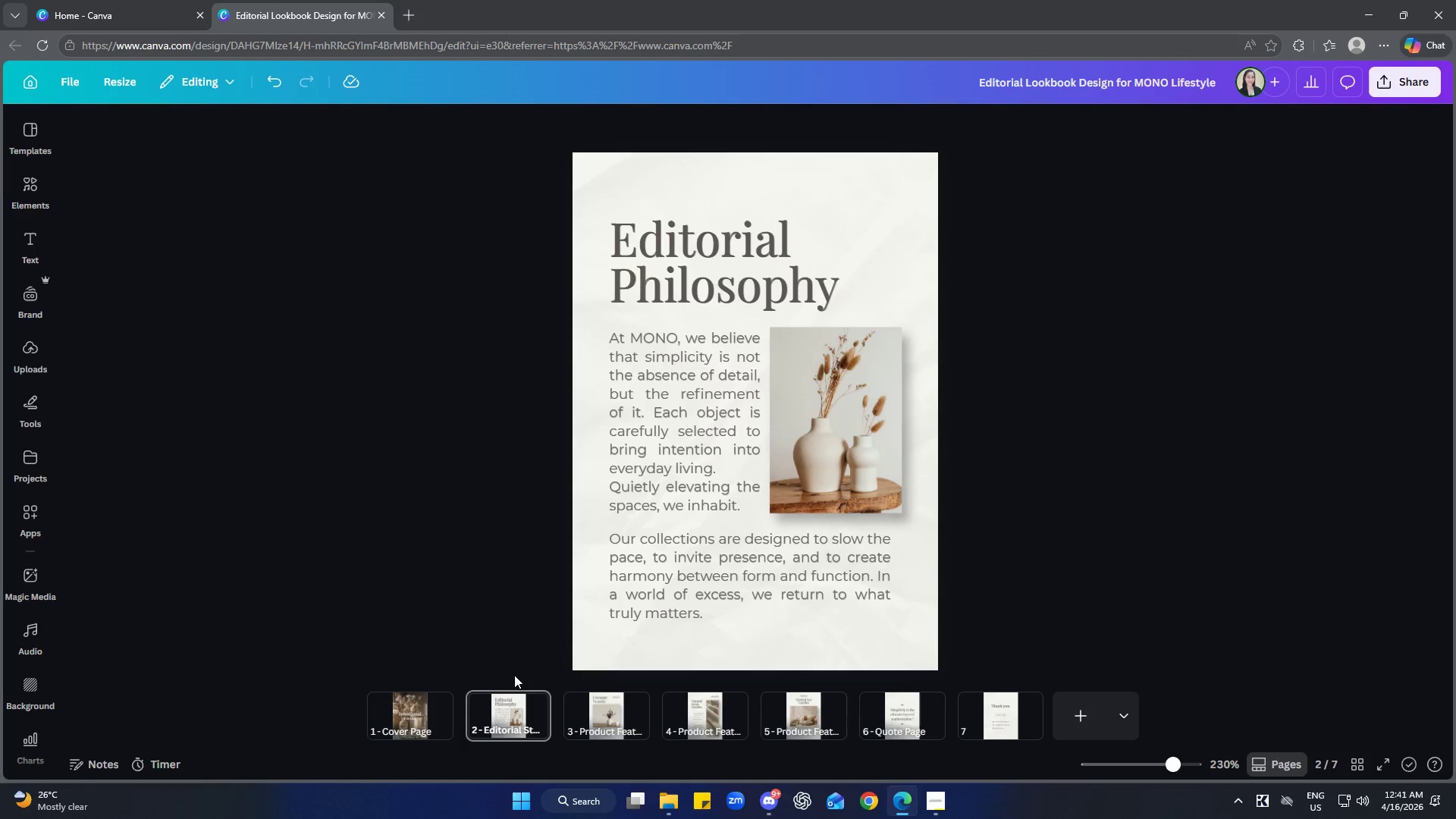 
scroll: coordinate [511, 680], scroll_direction: up, amount: 1.0
 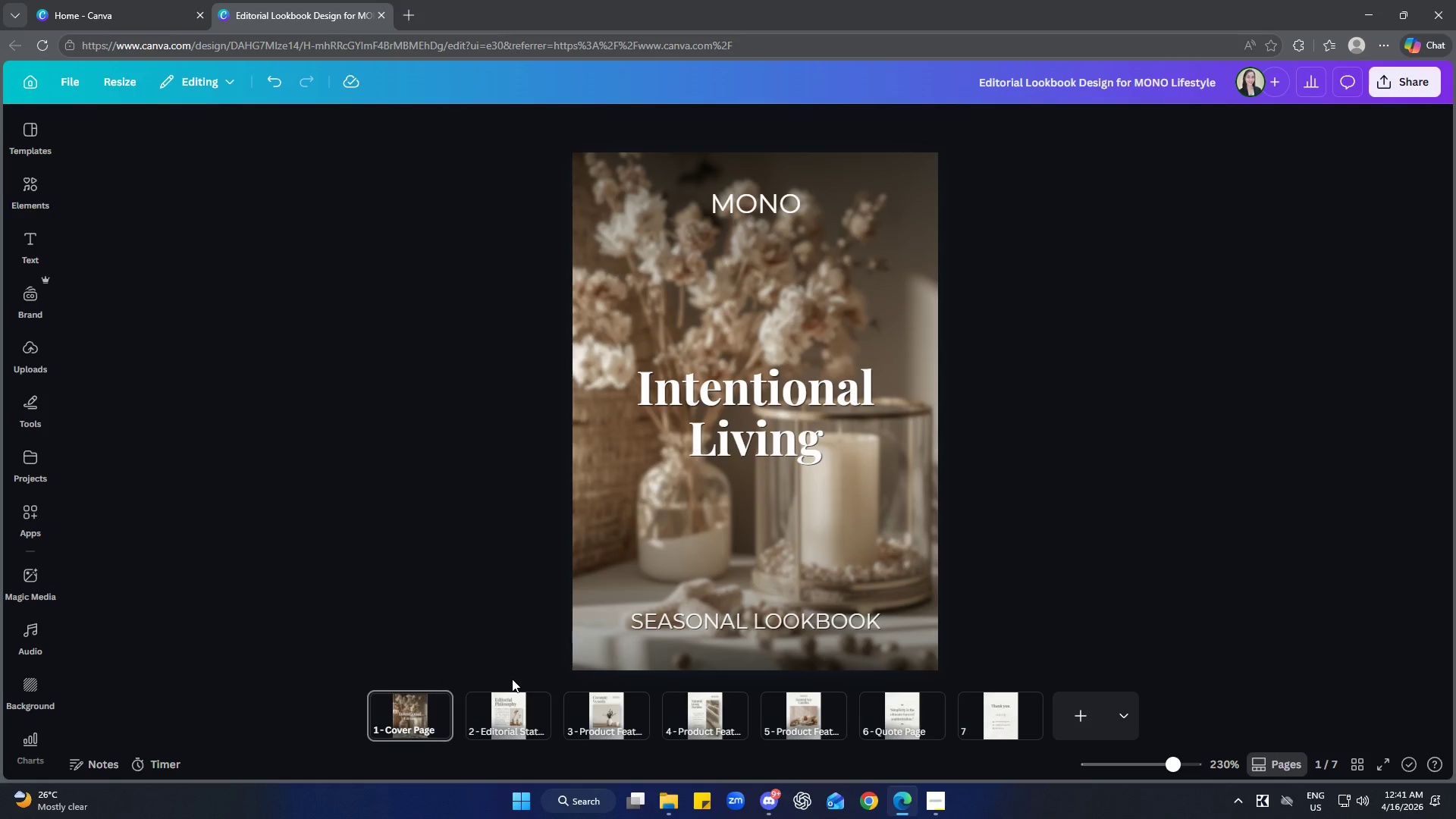 
scroll: coordinate [513, 677], scroll_direction: down, amount: 4.0
 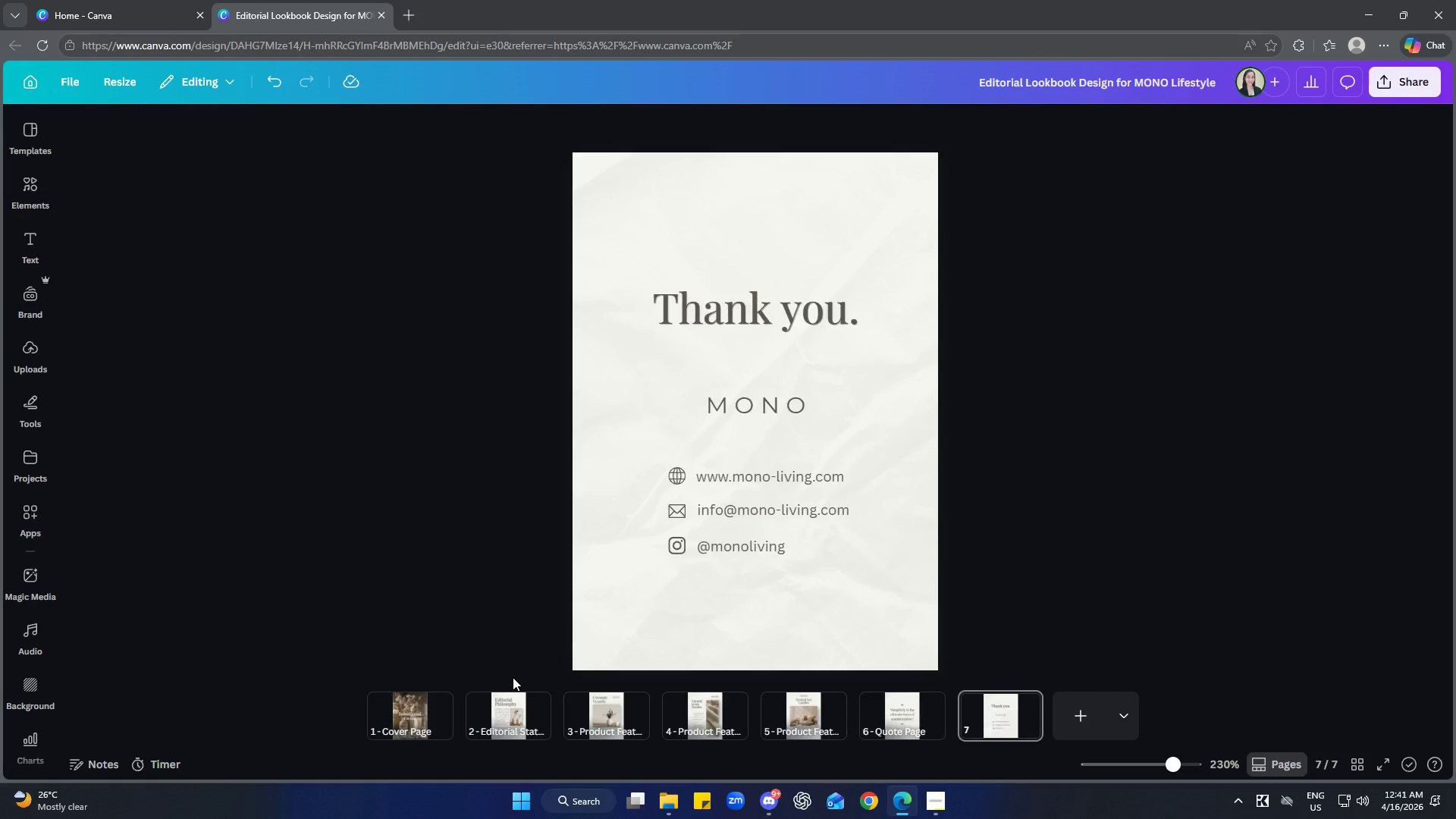 
scroll: coordinate [513, 677], scroll_direction: up, amount: 10.0
 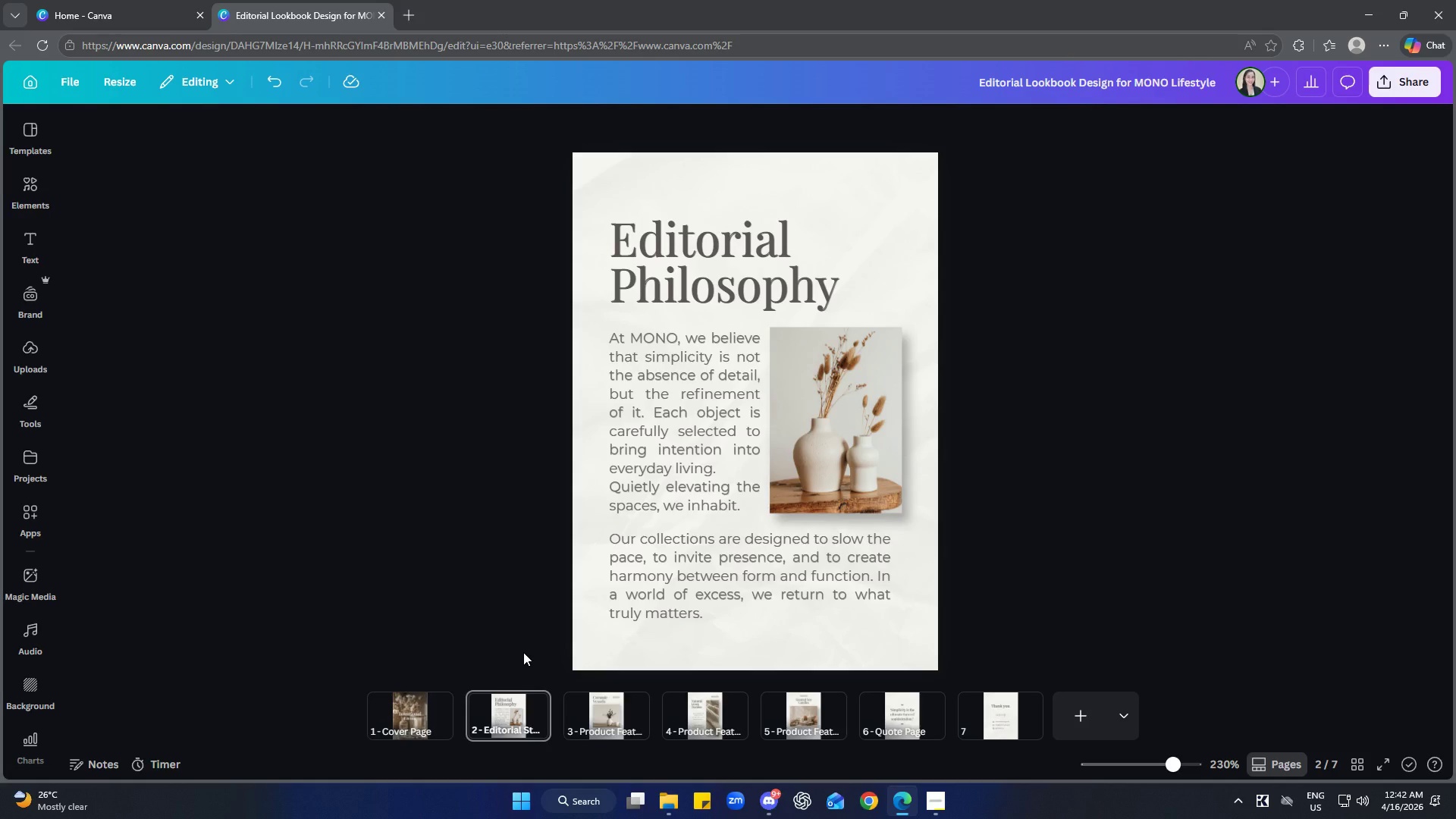 
wait(5.24)
 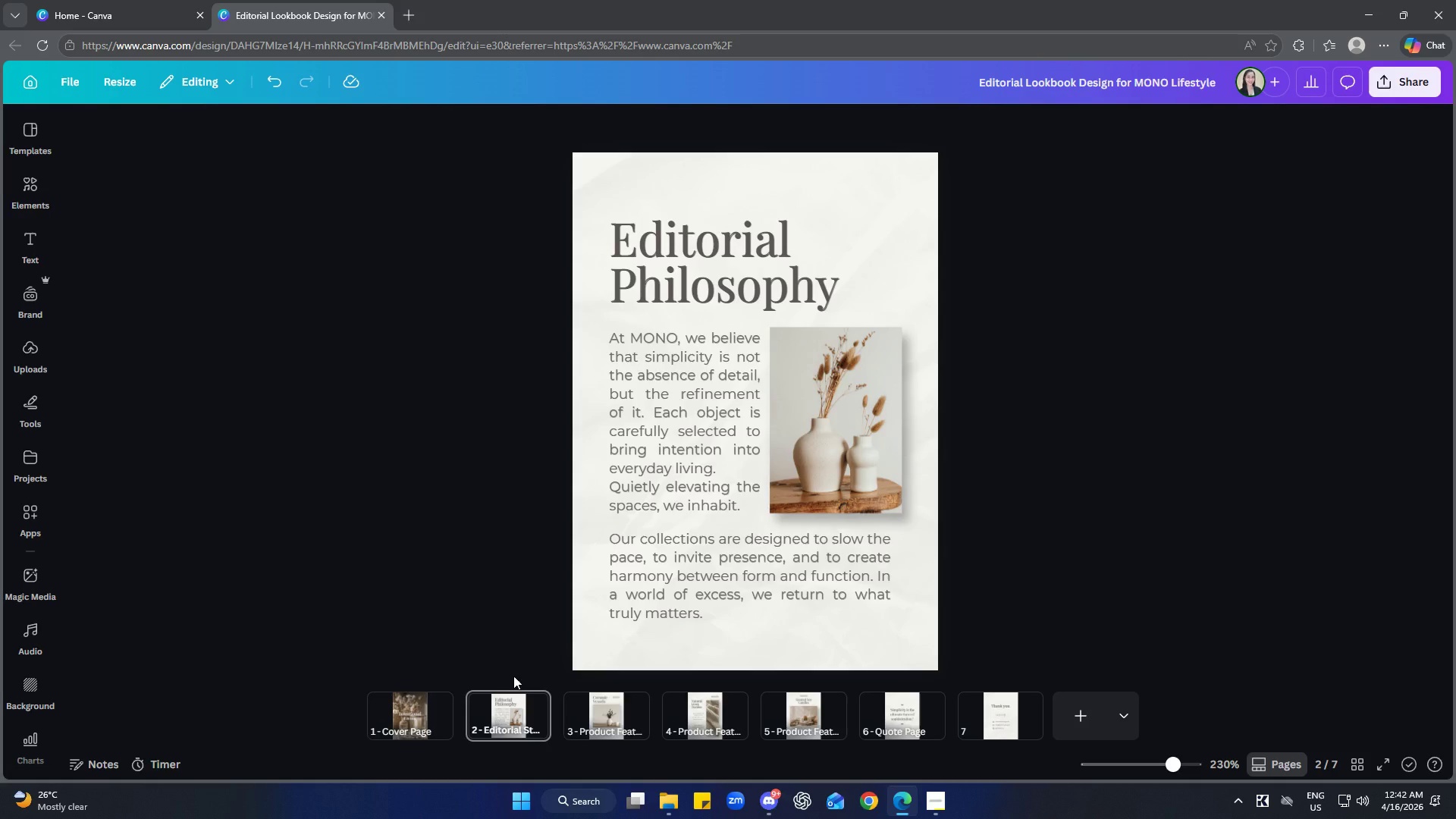 
scroll: coordinate [525, 647], scroll_direction: up, amount: 2.0
 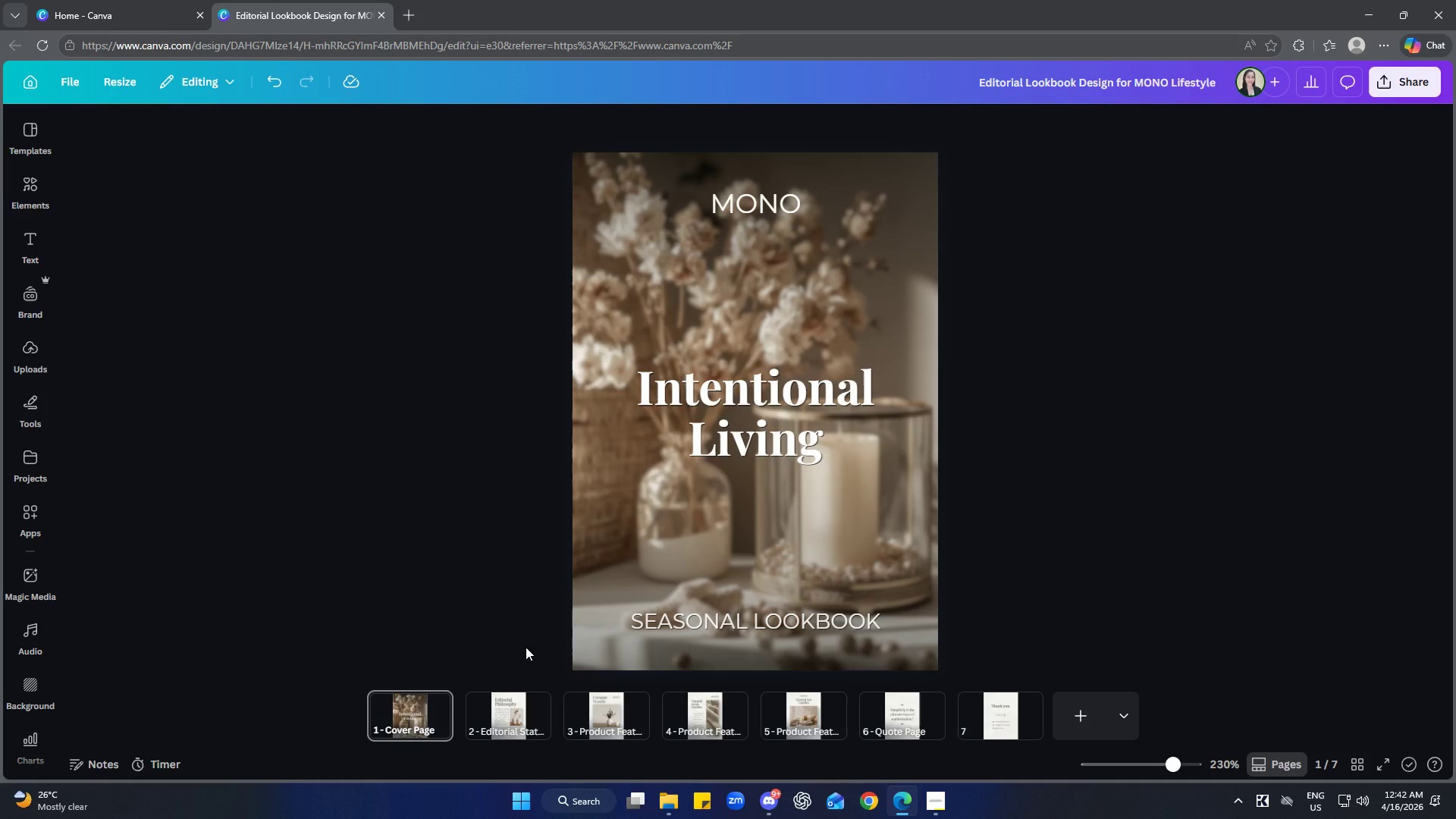 
wait(11.96)
 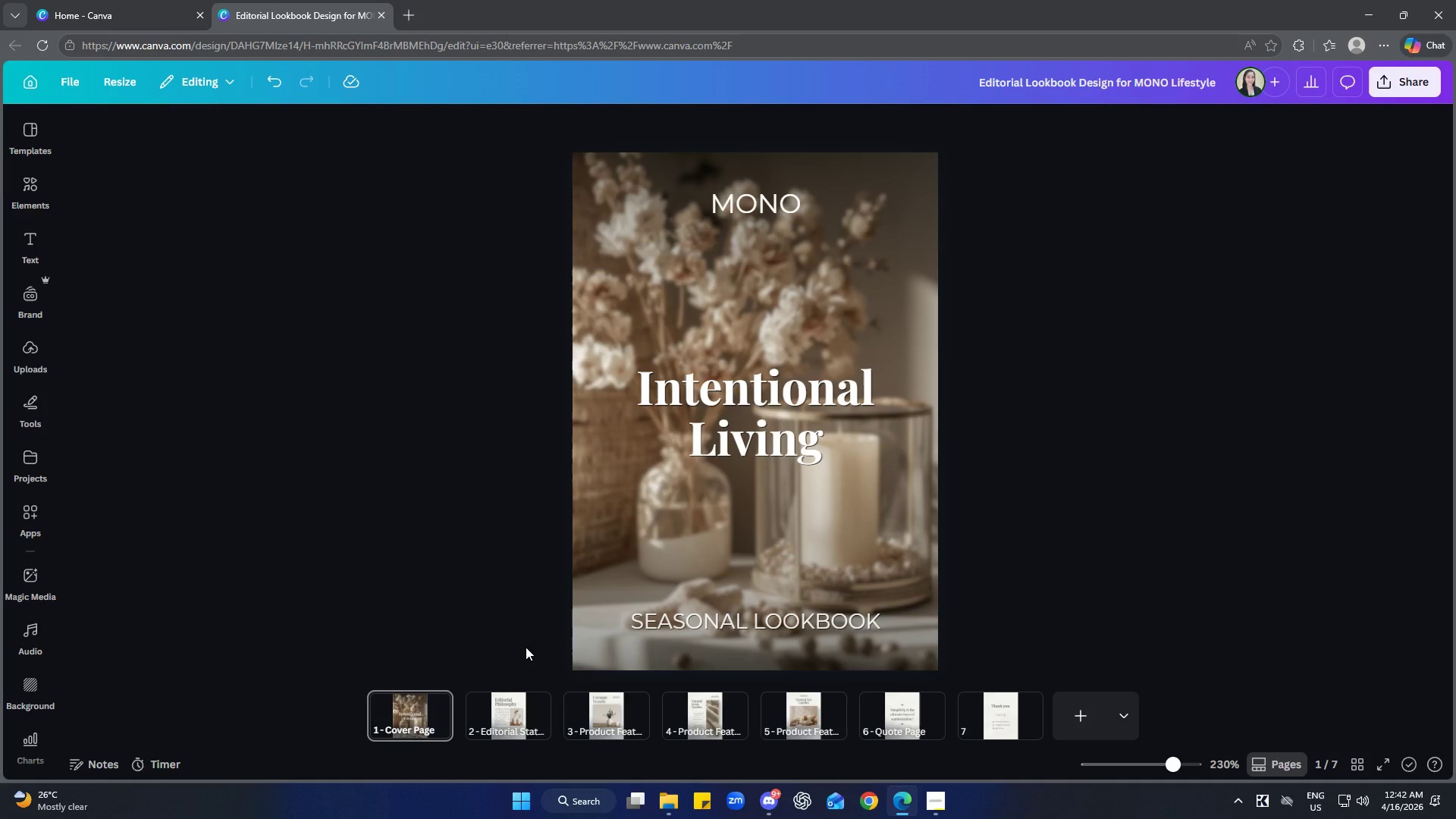 
scroll: coordinate [559, 635], scroll_direction: down, amount: 3.0
 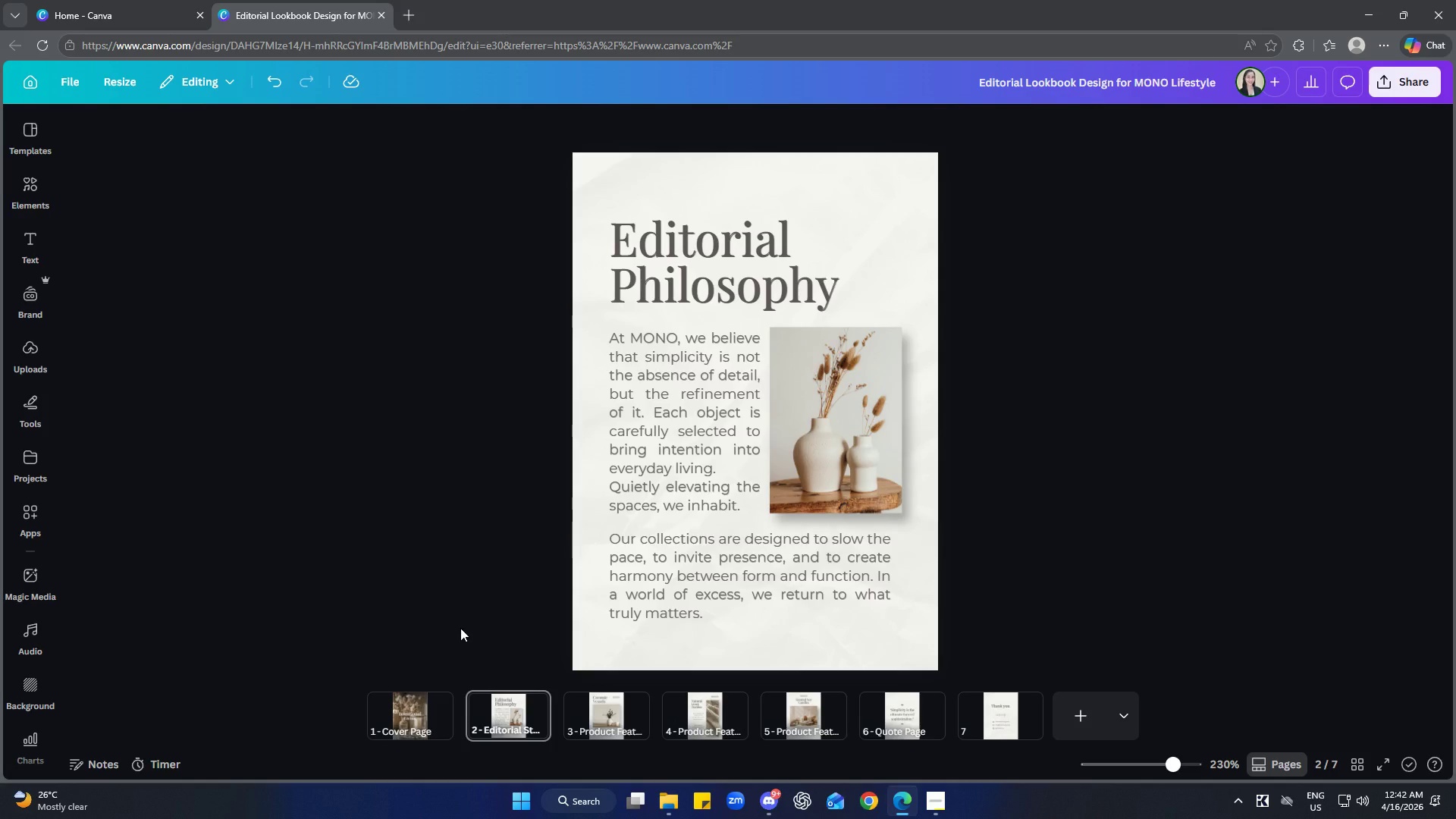 
wait(14.38)
 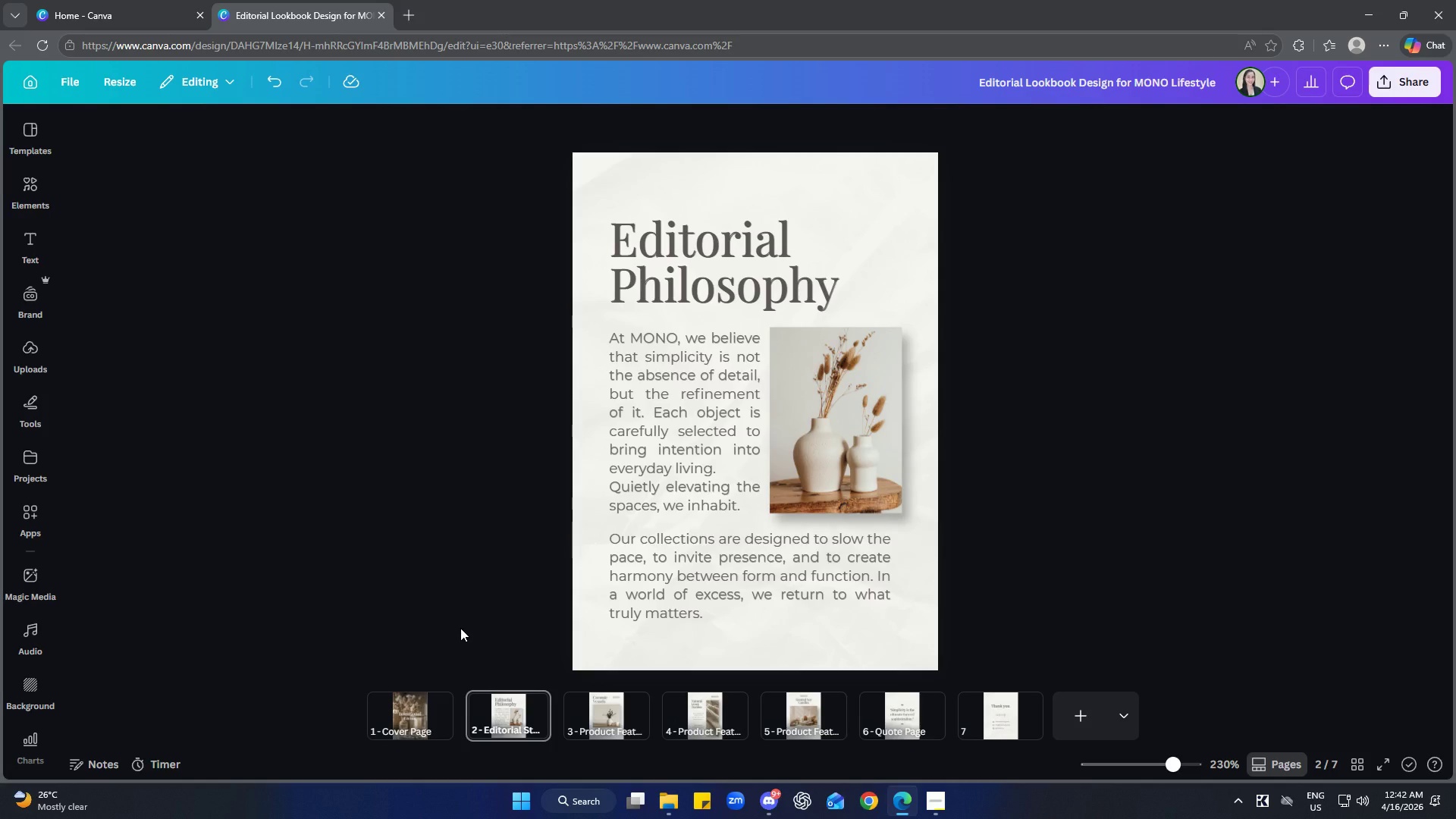 
left_click([938, 803])